 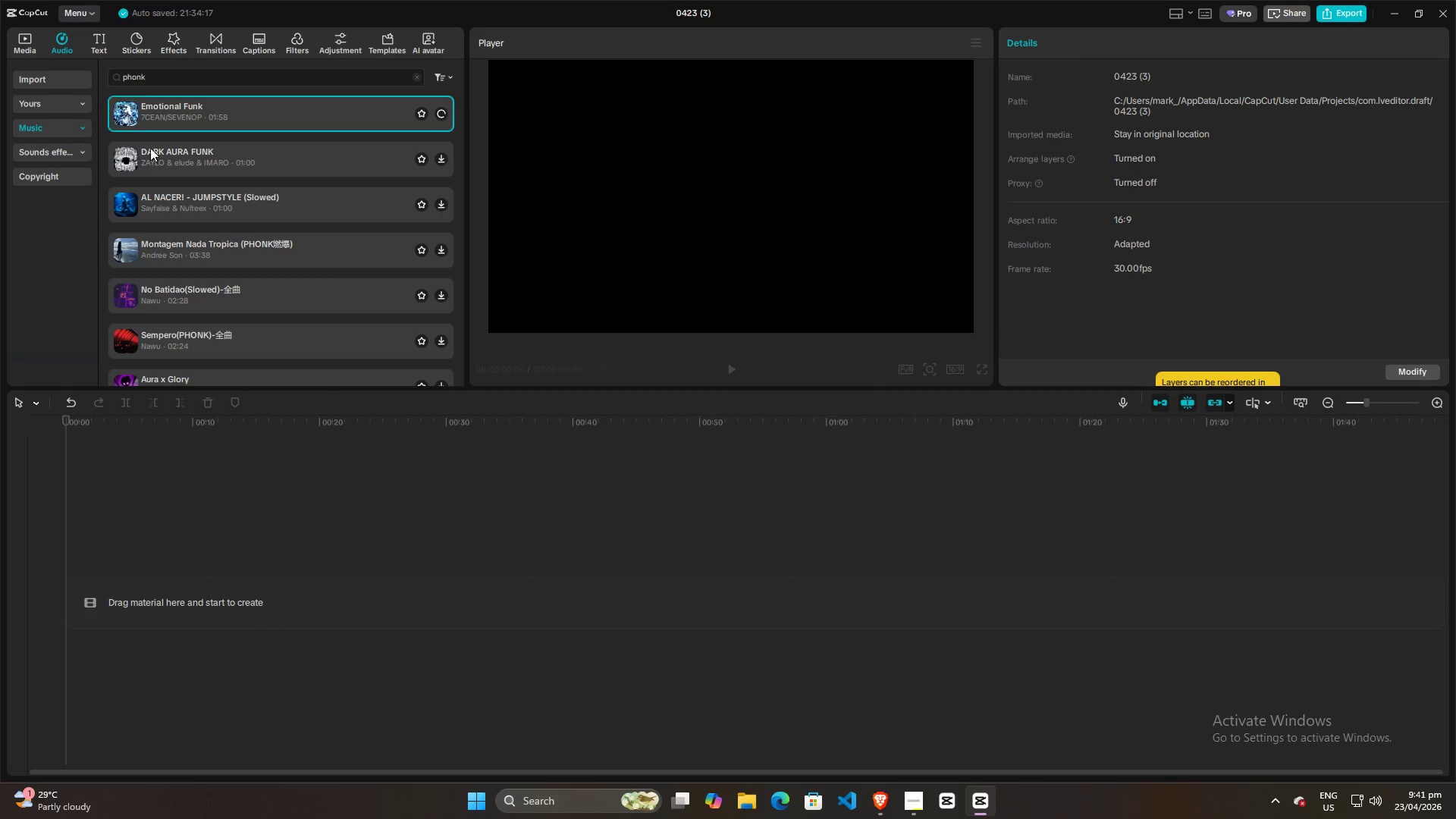 
left_click([123, 159])
 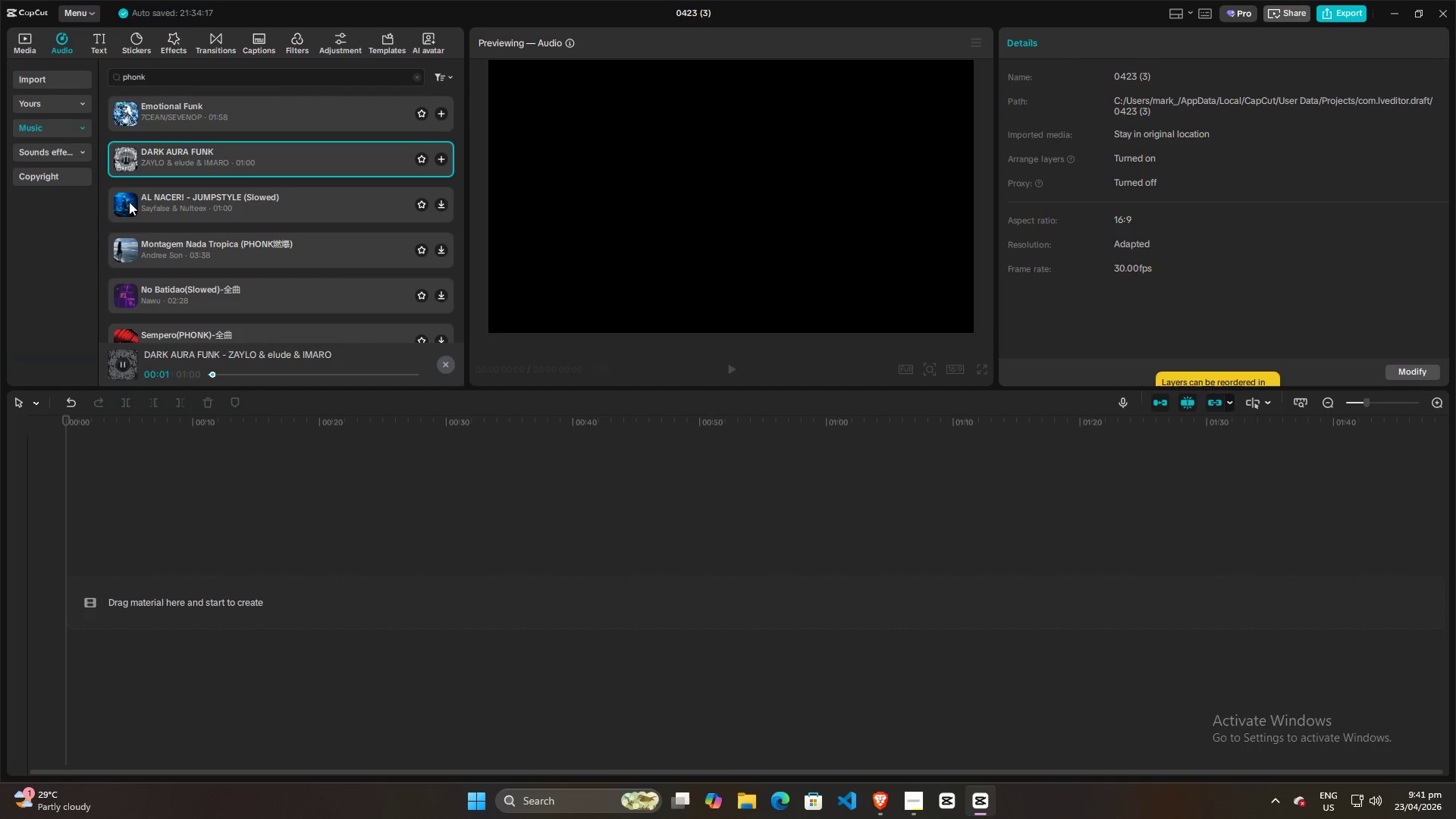 
left_click([128, 202])
 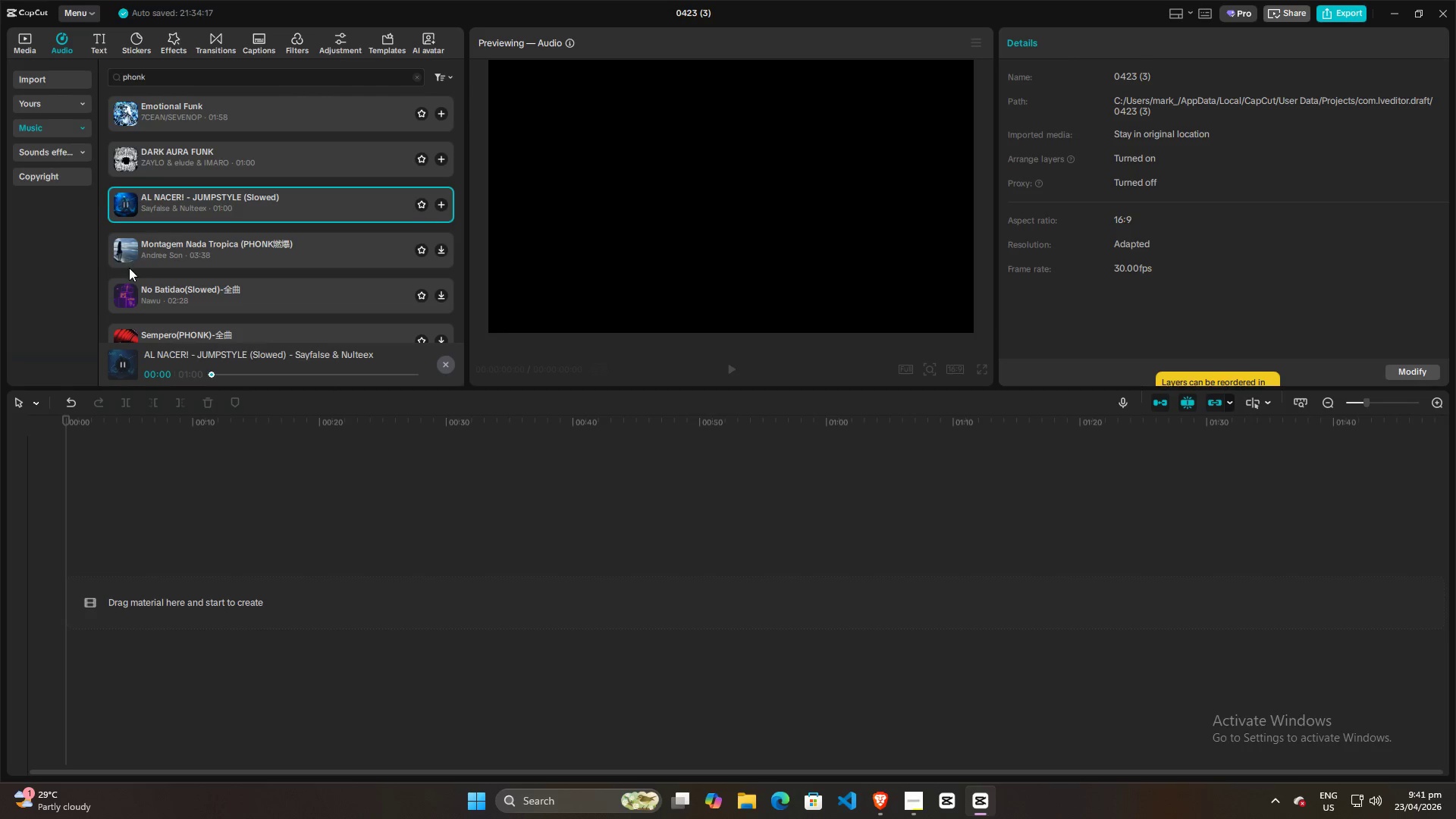 
scroll: coordinate [185, 237], scroll_direction: down, amount: 3.0
 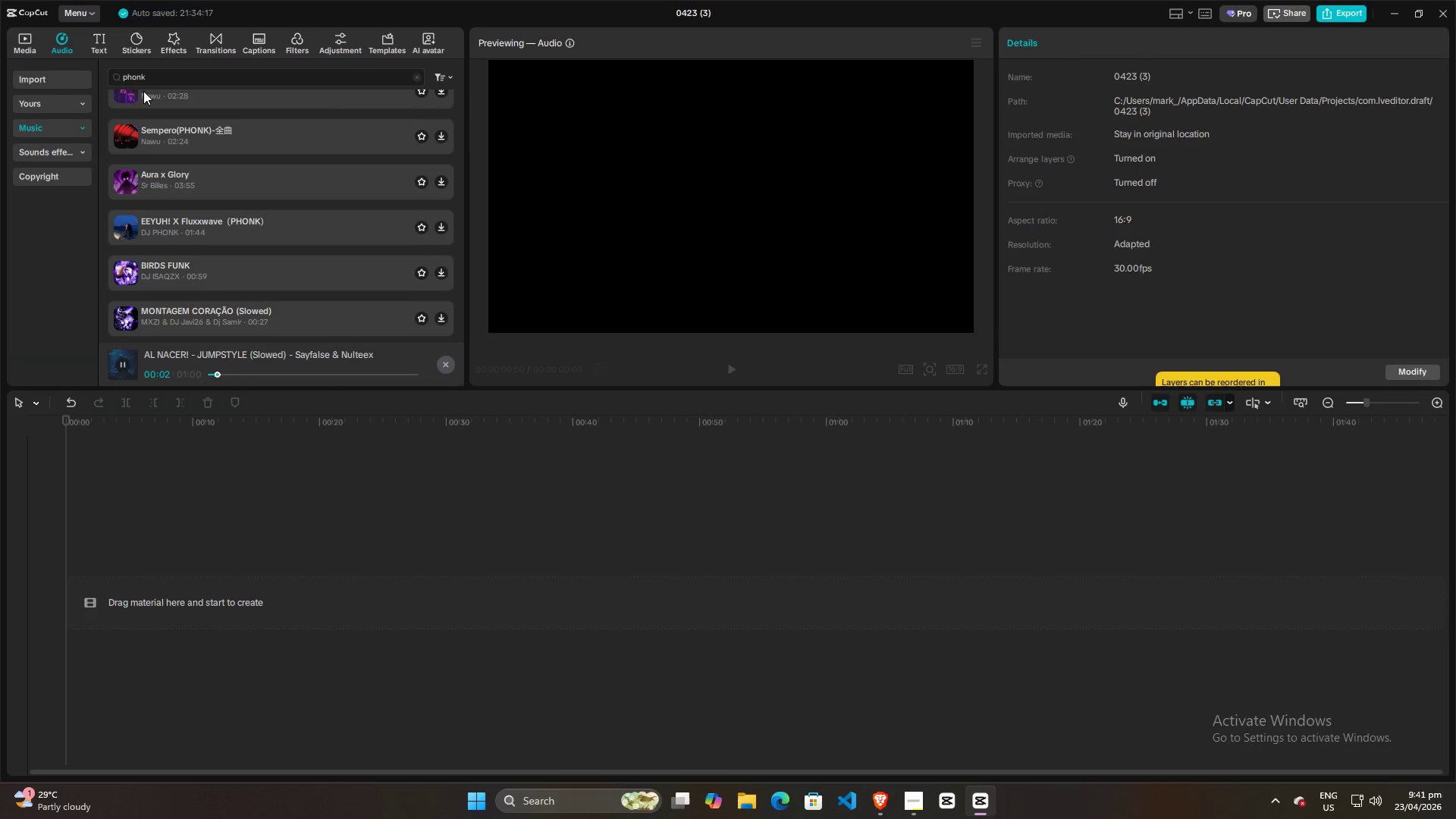 
left_click([171, 81])
 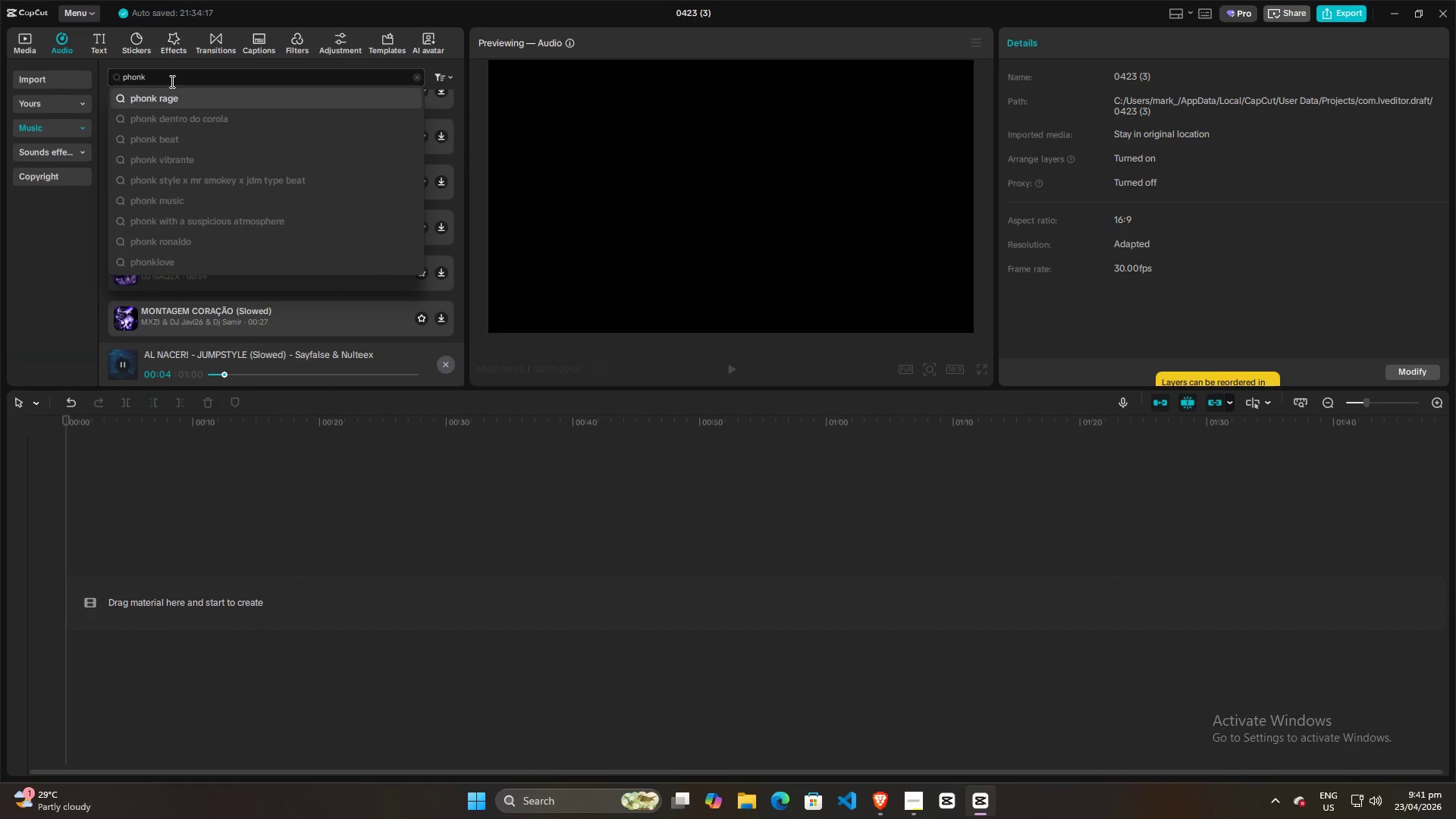 
left_click([173, 139])
 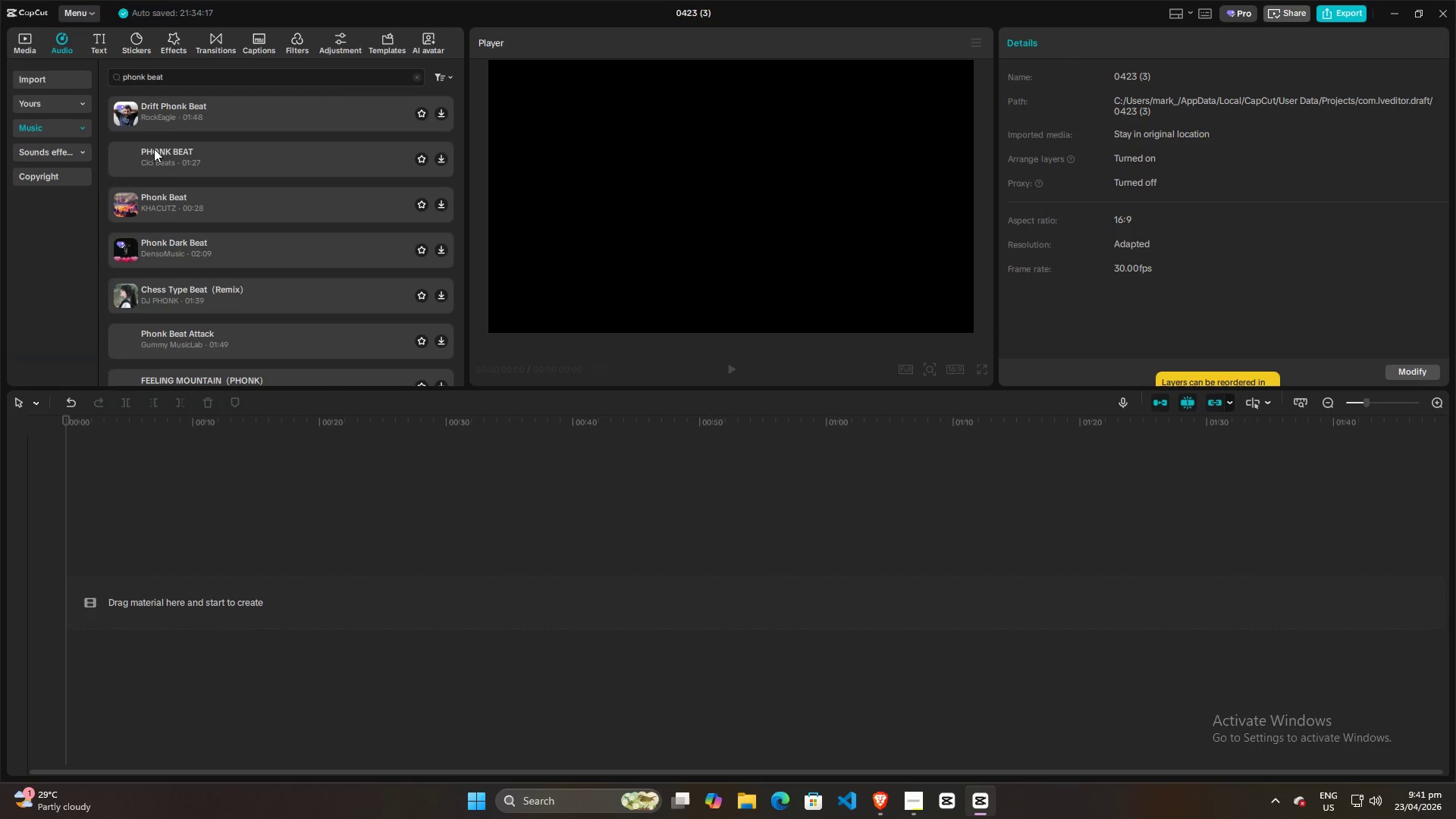 
left_click([120, 111])
 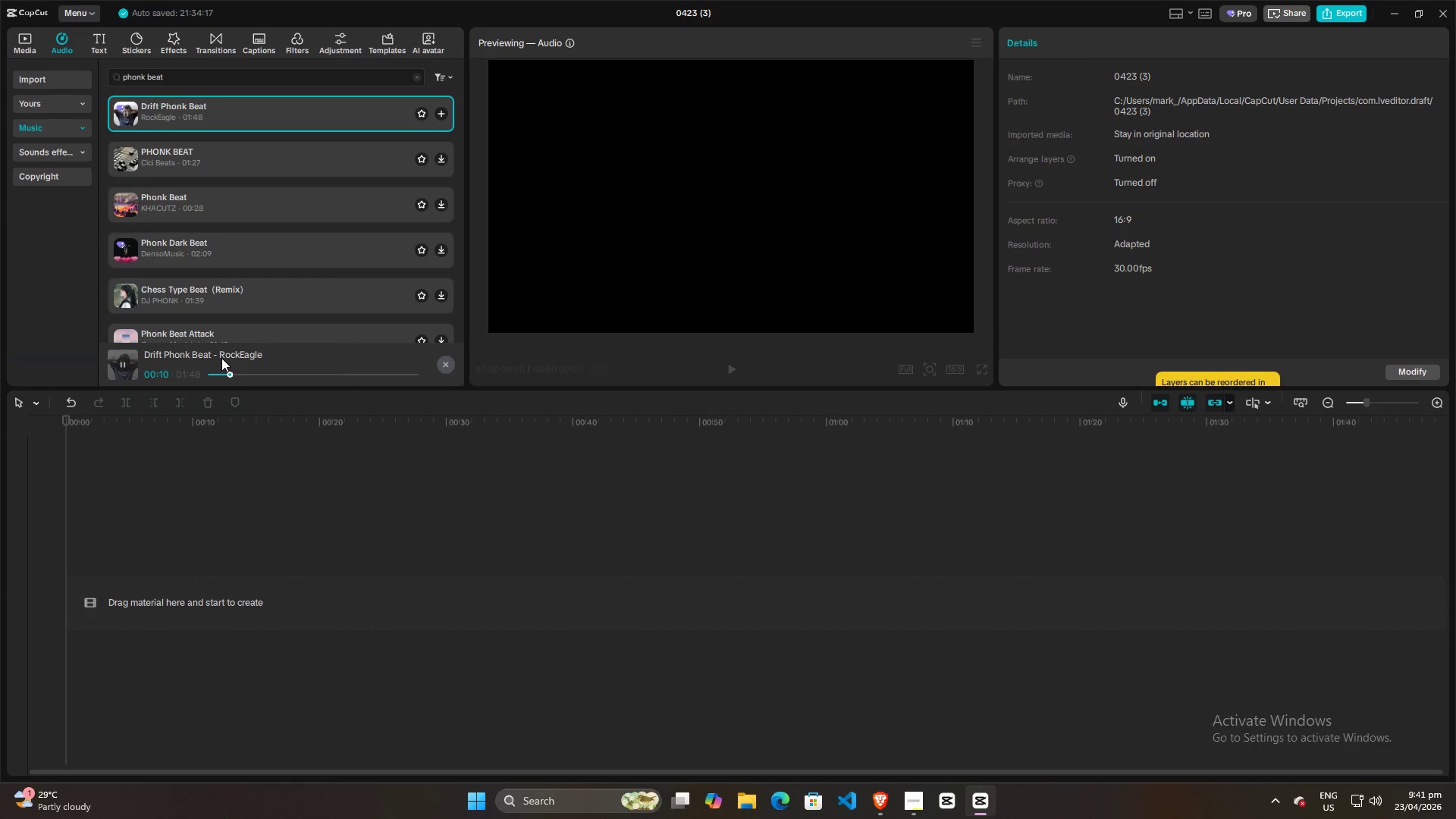 
wait(15.83)
 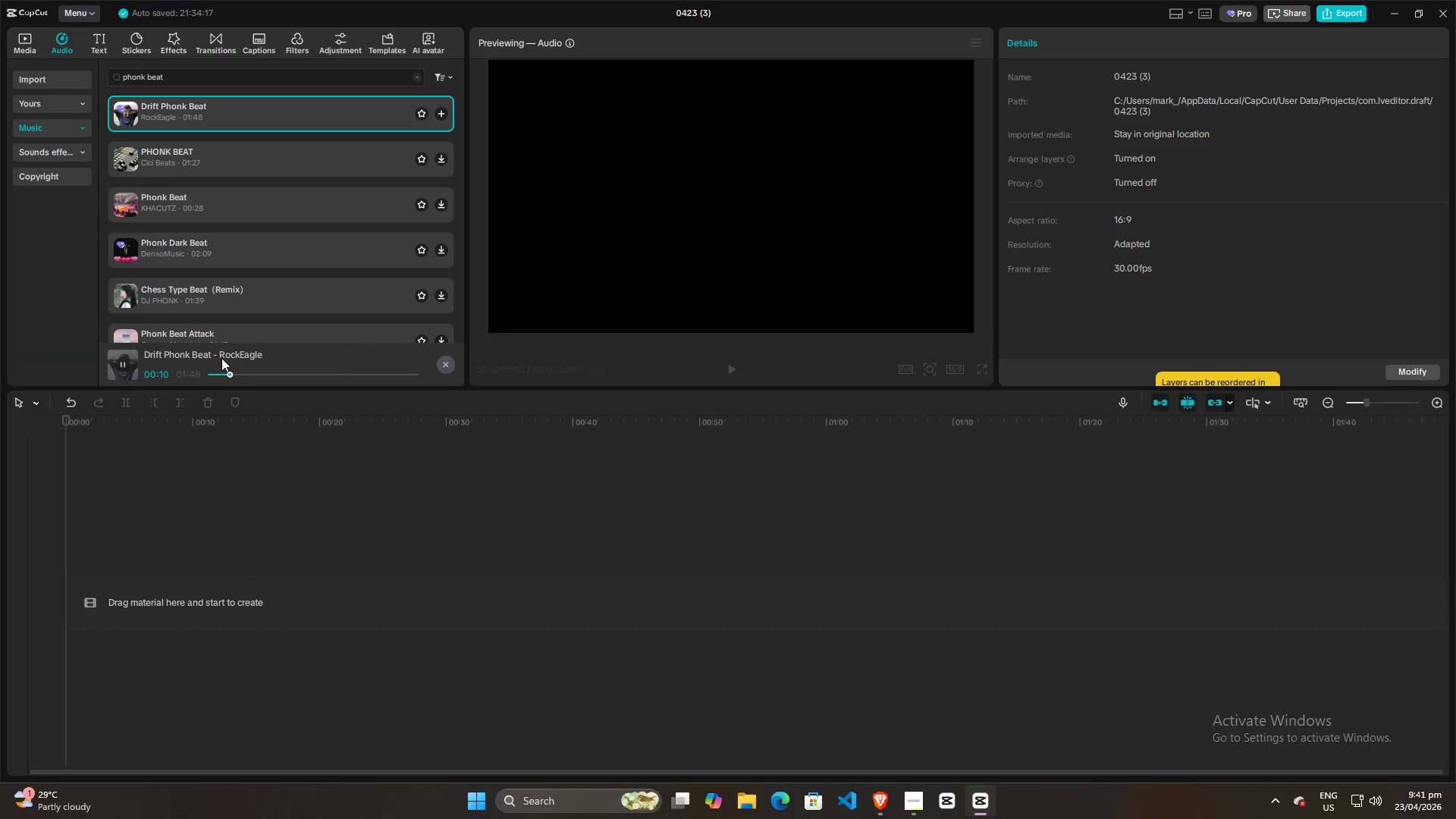 
left_click([428, 111])
 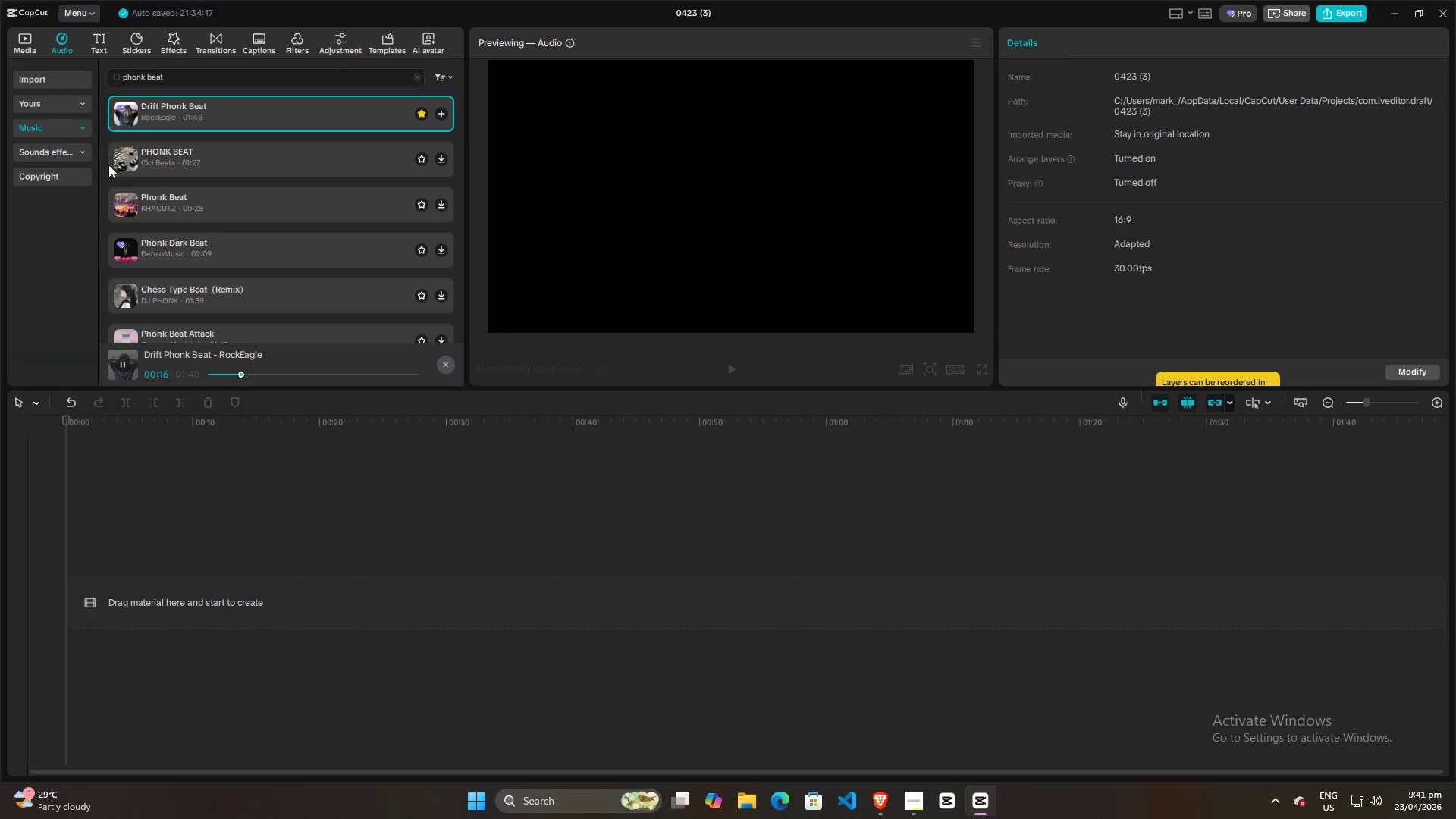 
left_click([128, 155])
 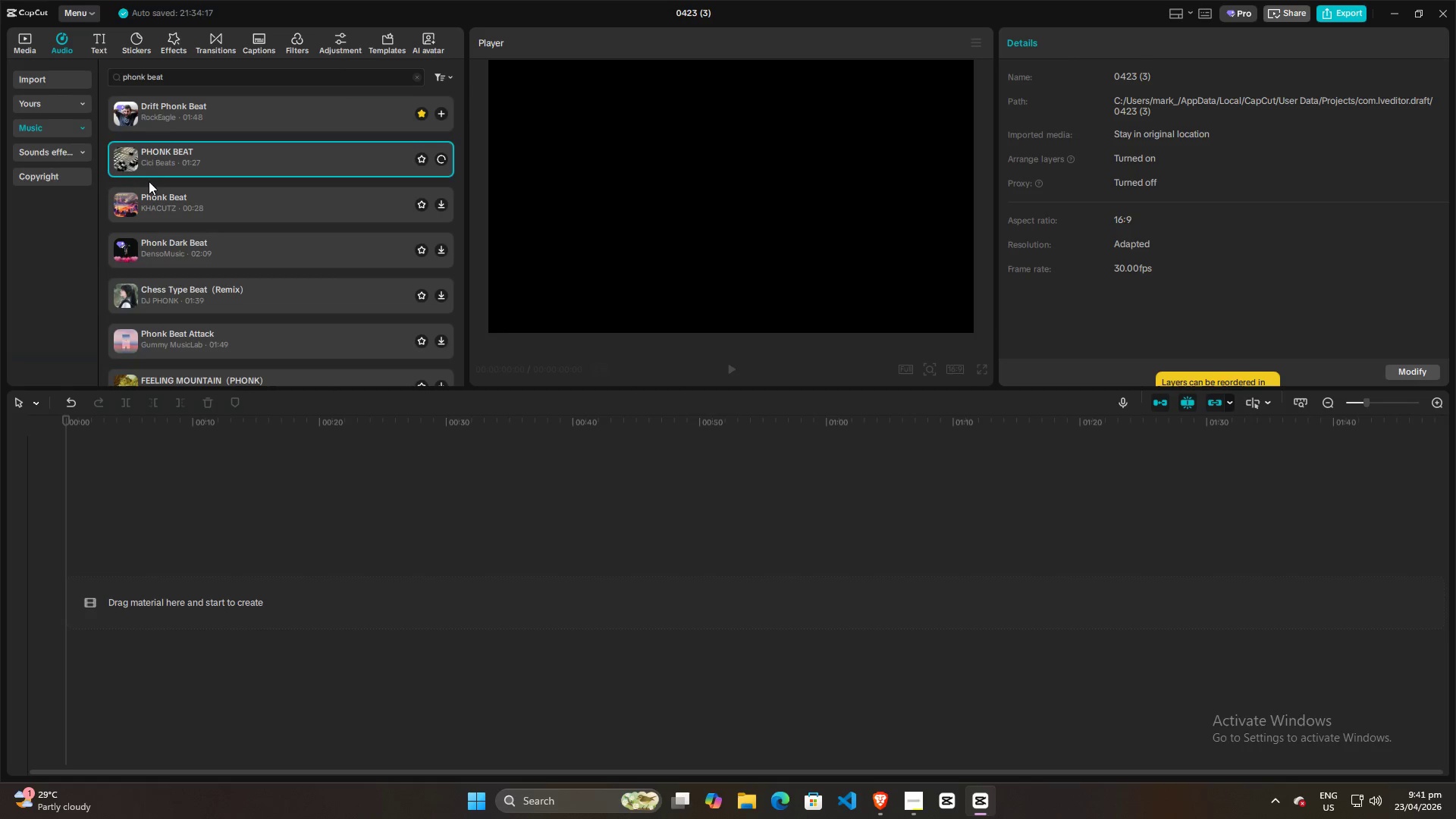 
mouse_move([157, 209])
 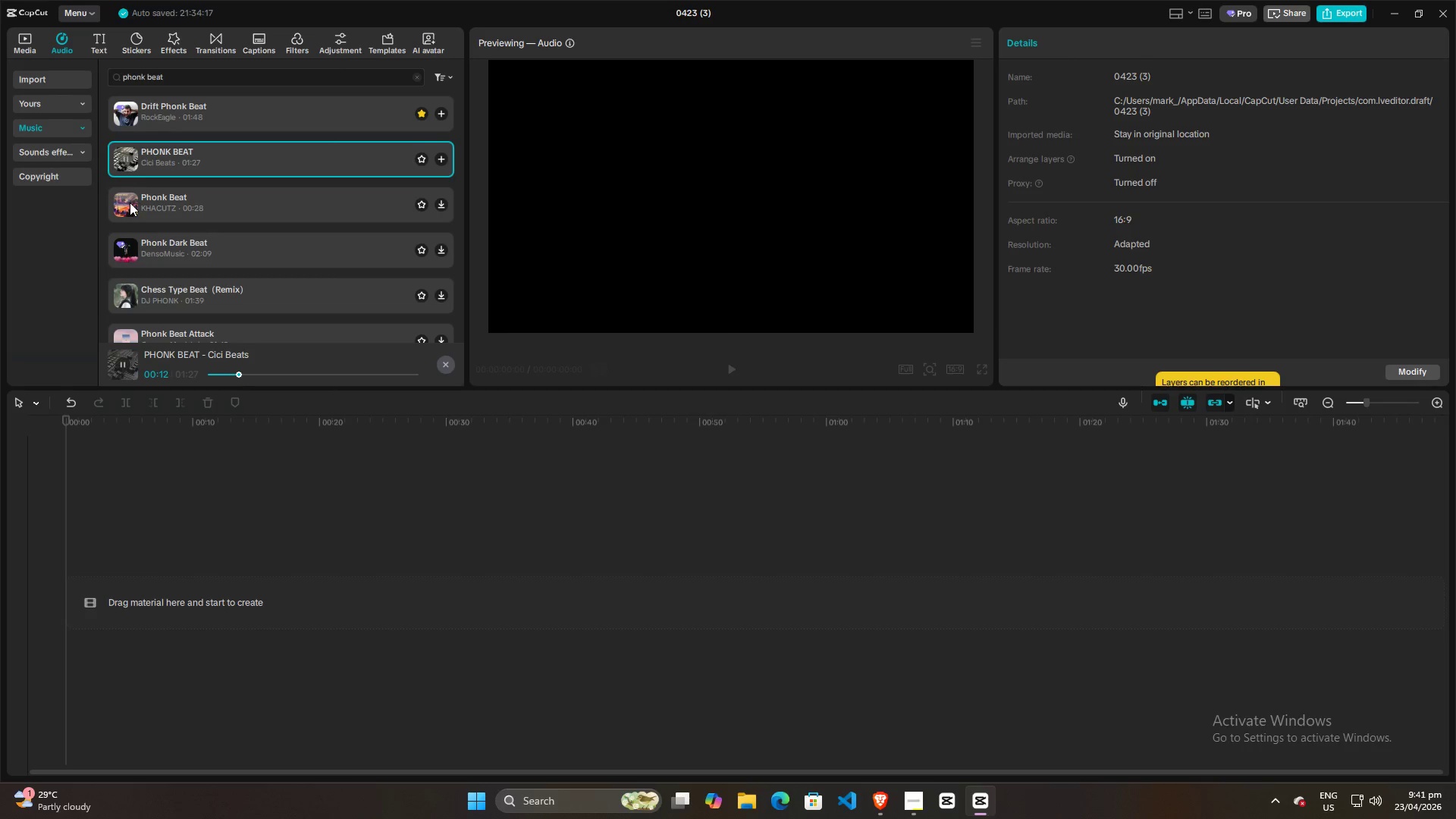 
wait(7.03)
 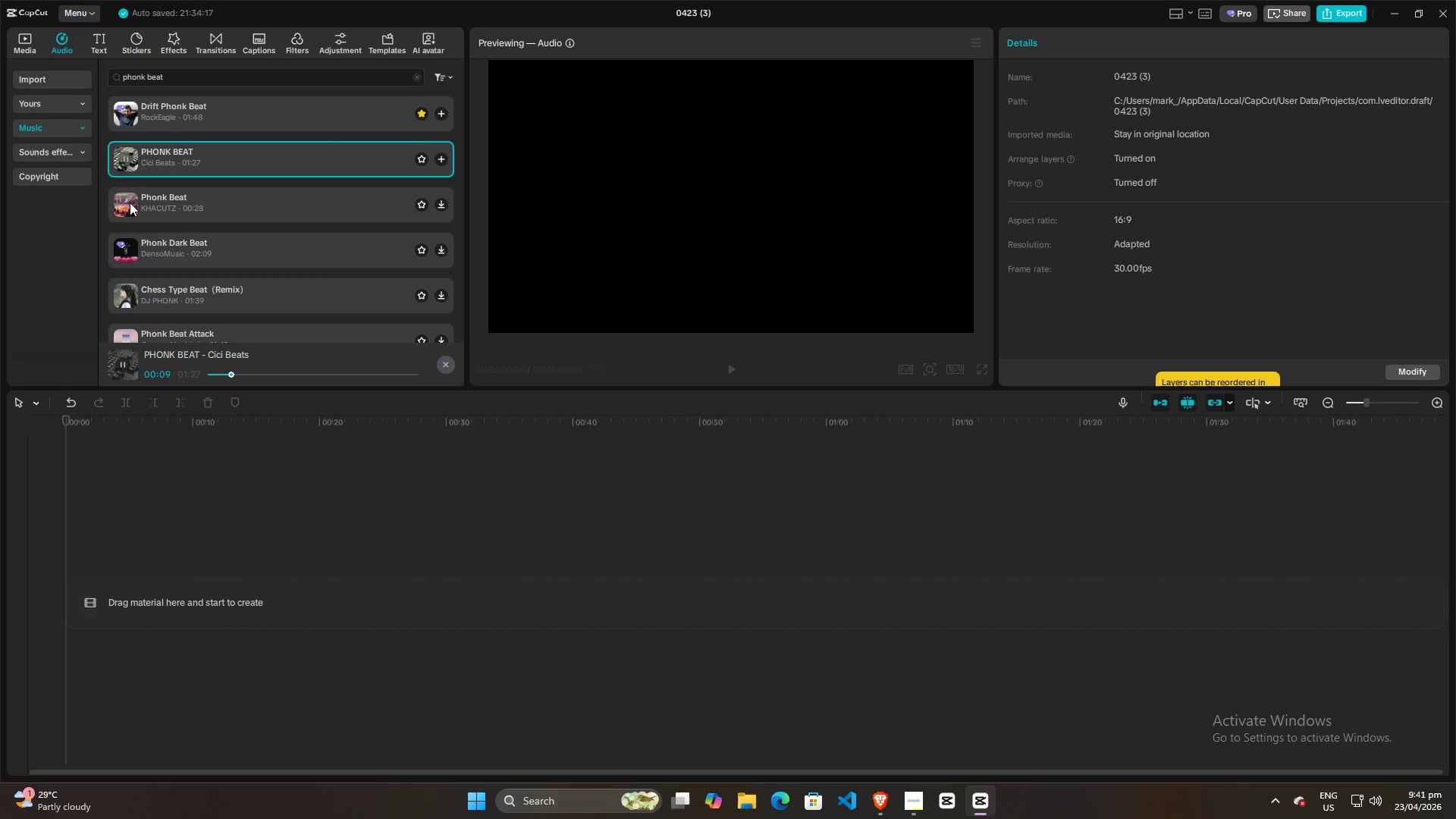 
left_click([914, 811])